 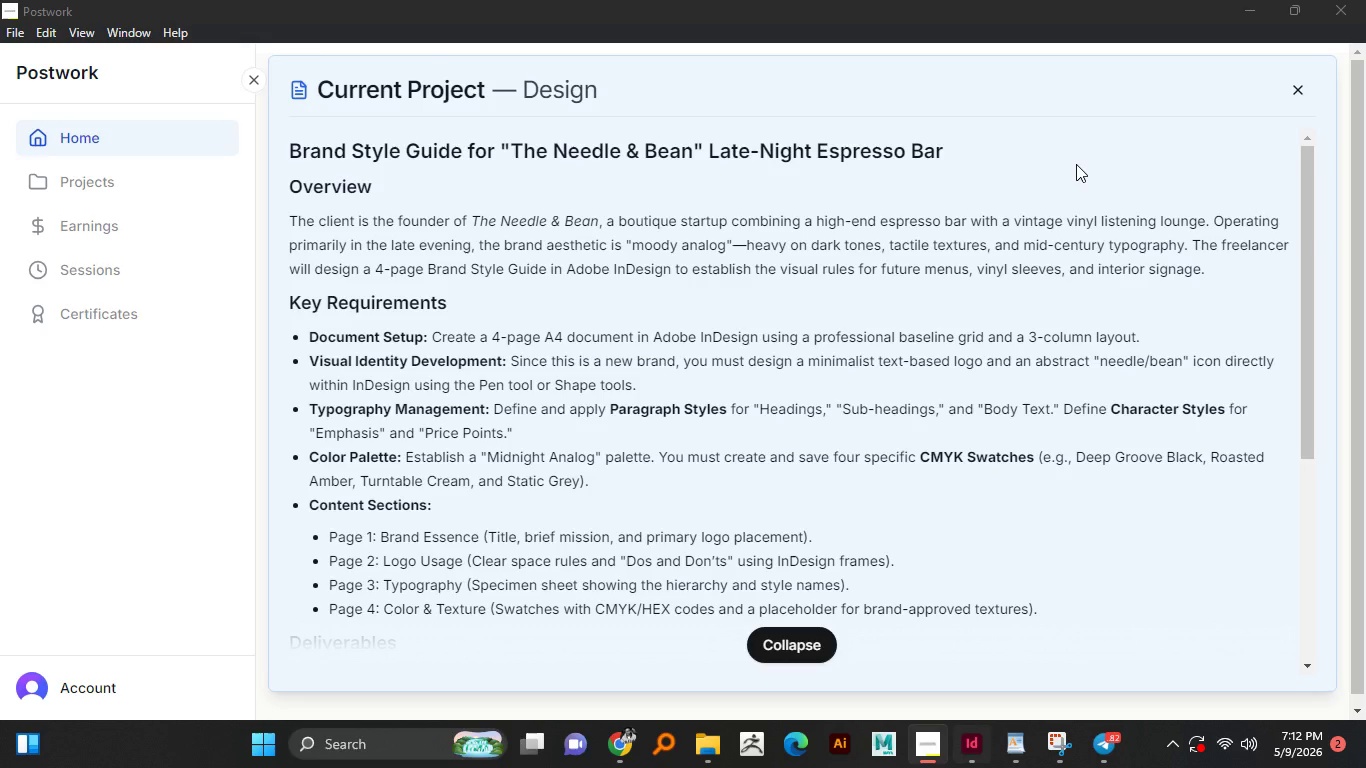 
left_click([1243, 3])
 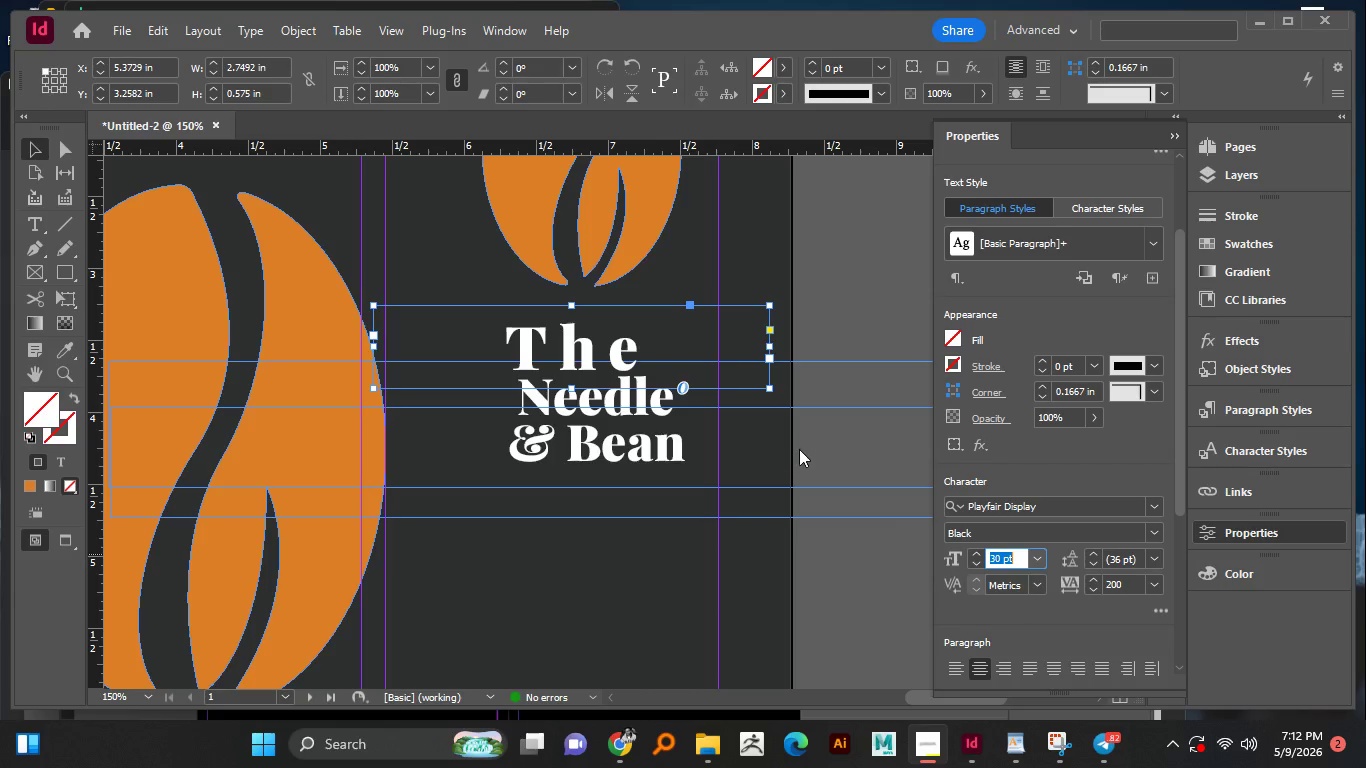 
left_click([816, 429])
 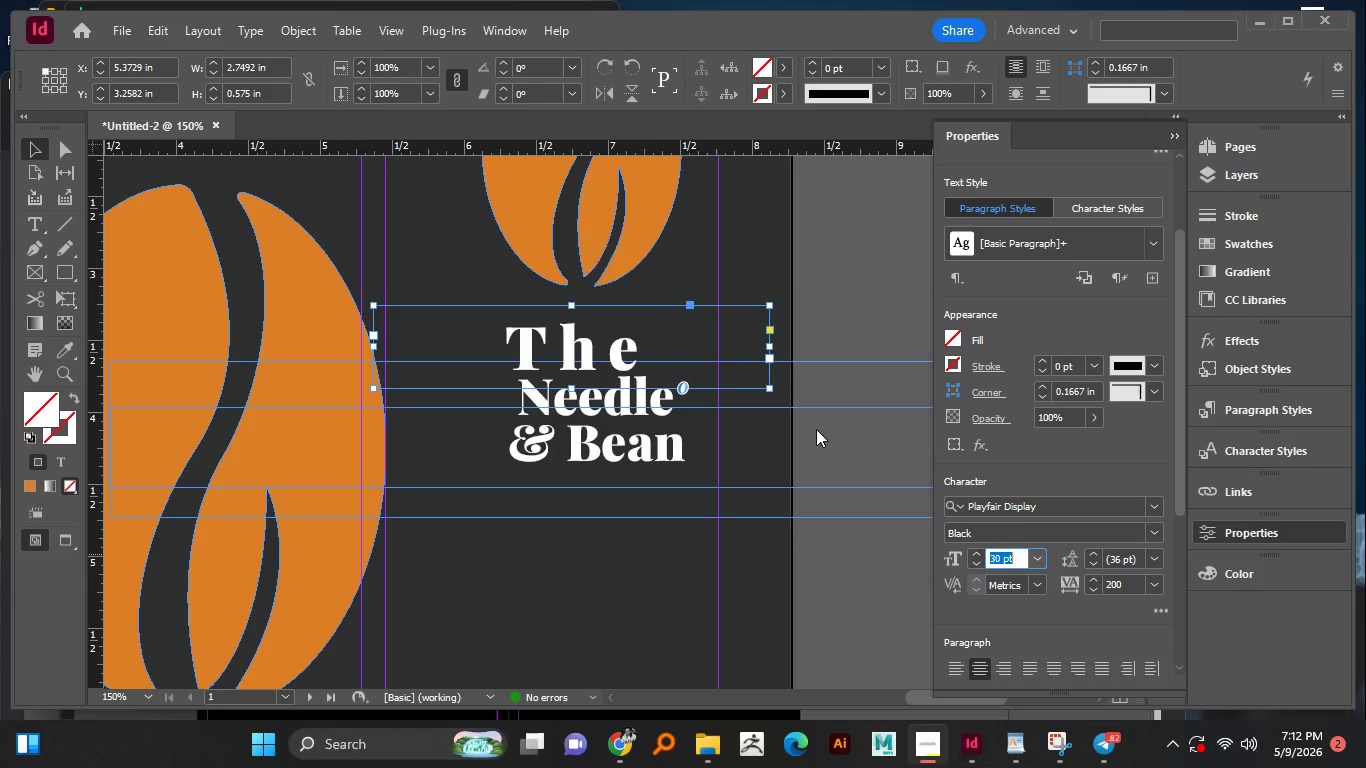 
wait(8.89)
 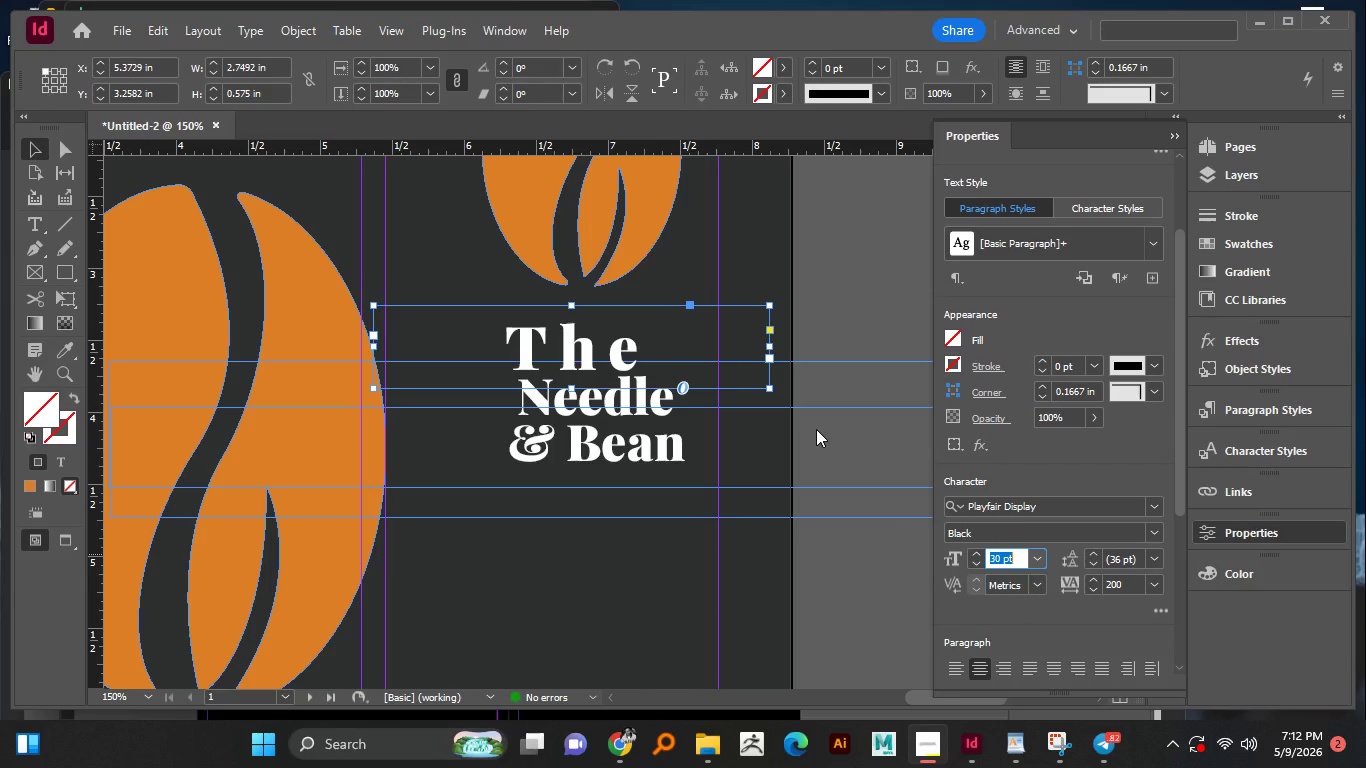 
key(Control+S)
 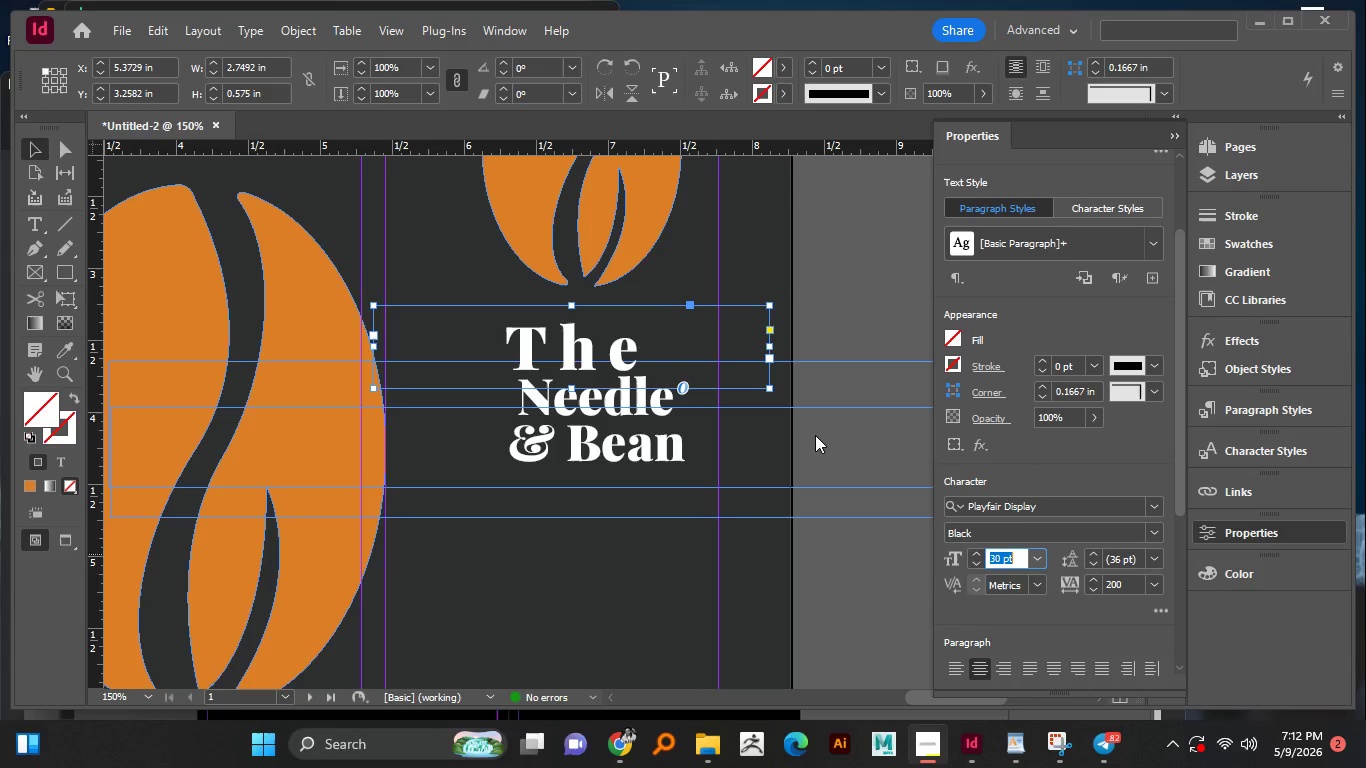 
left_click_drag(start_coordinate=[815, 435], to_coordinate=[480, 143])
 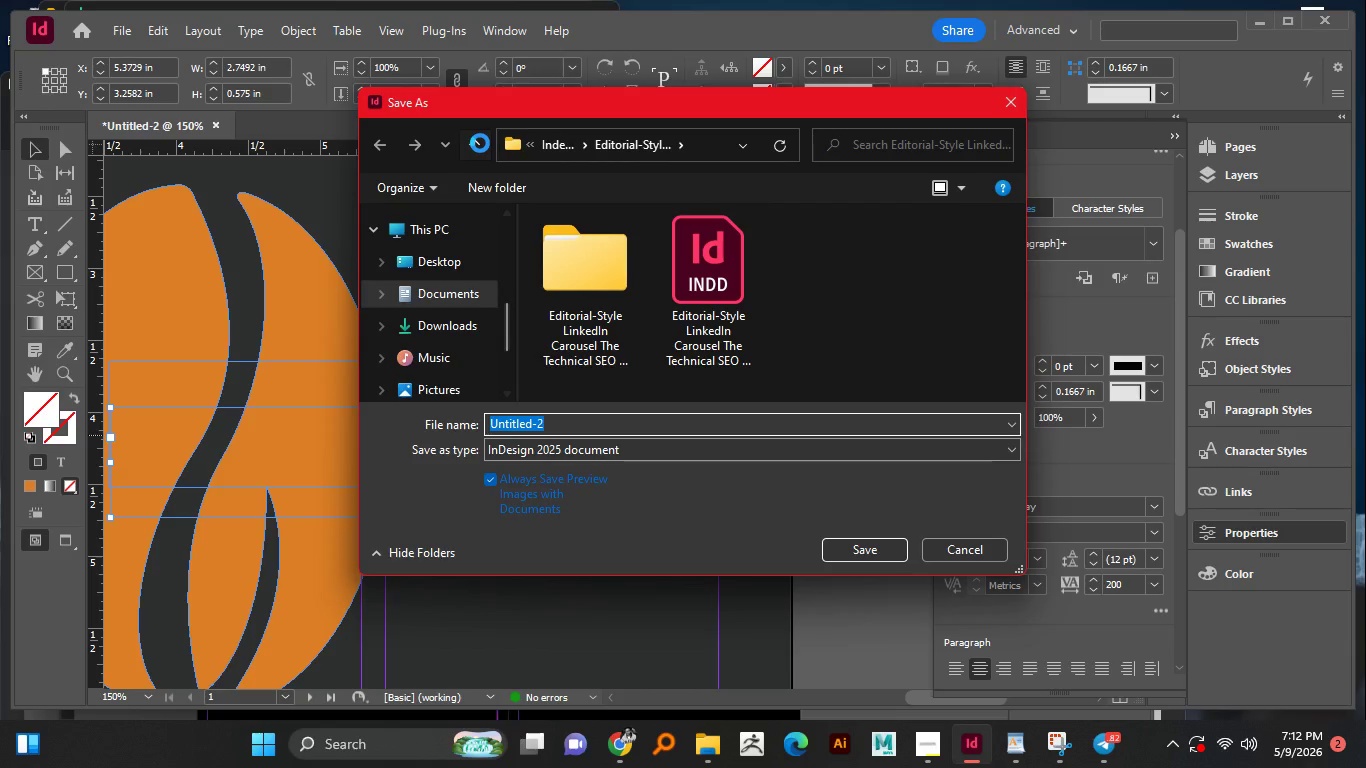 
left_click([480, 143])
 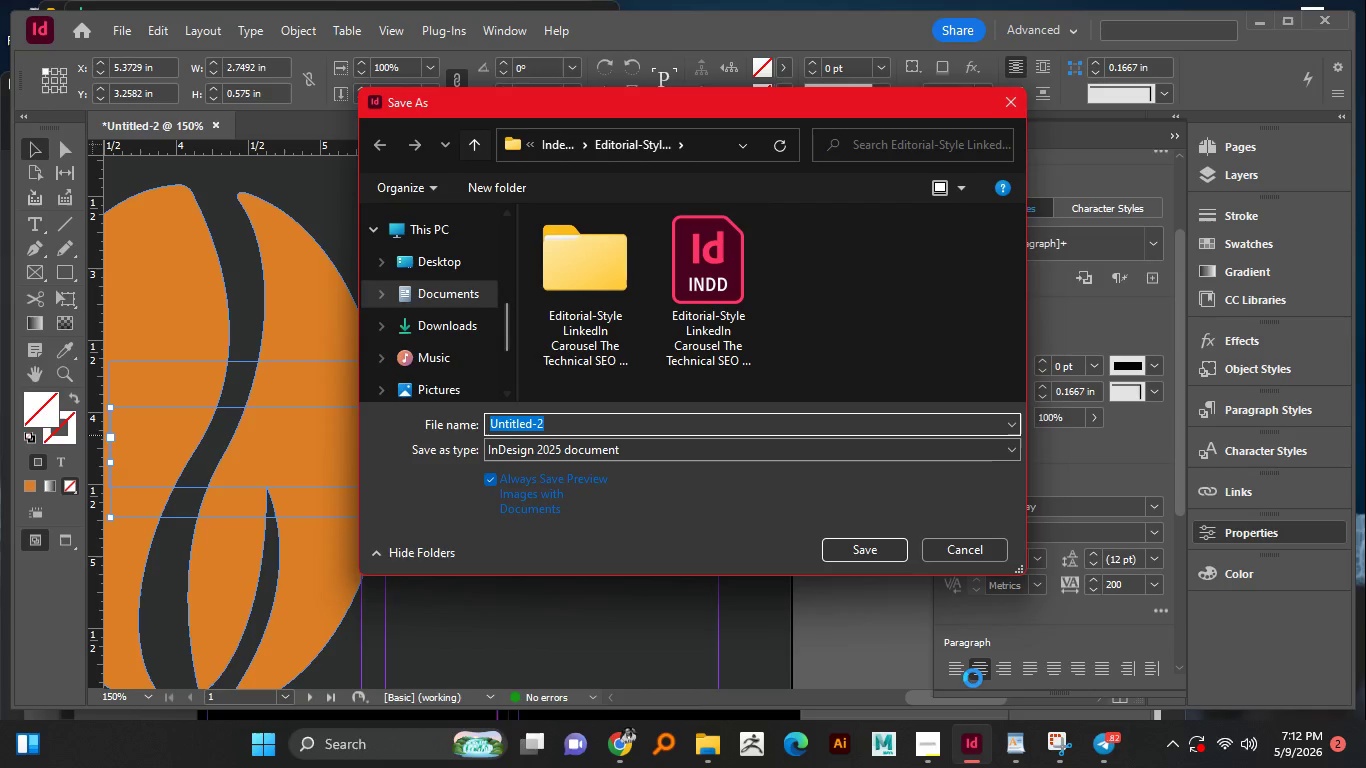 
left_click([933, 744])